 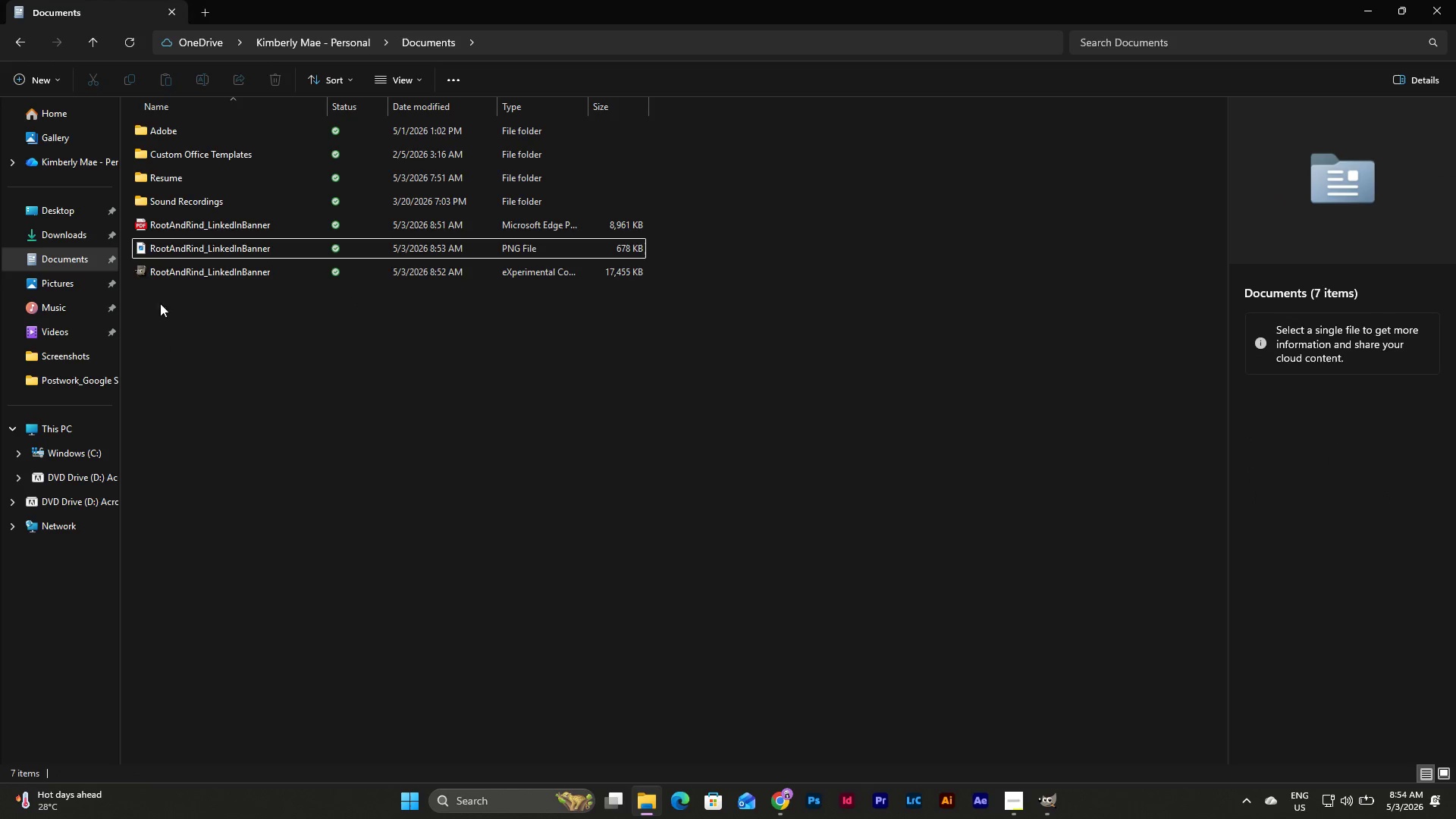 
left_click([228, 224])
 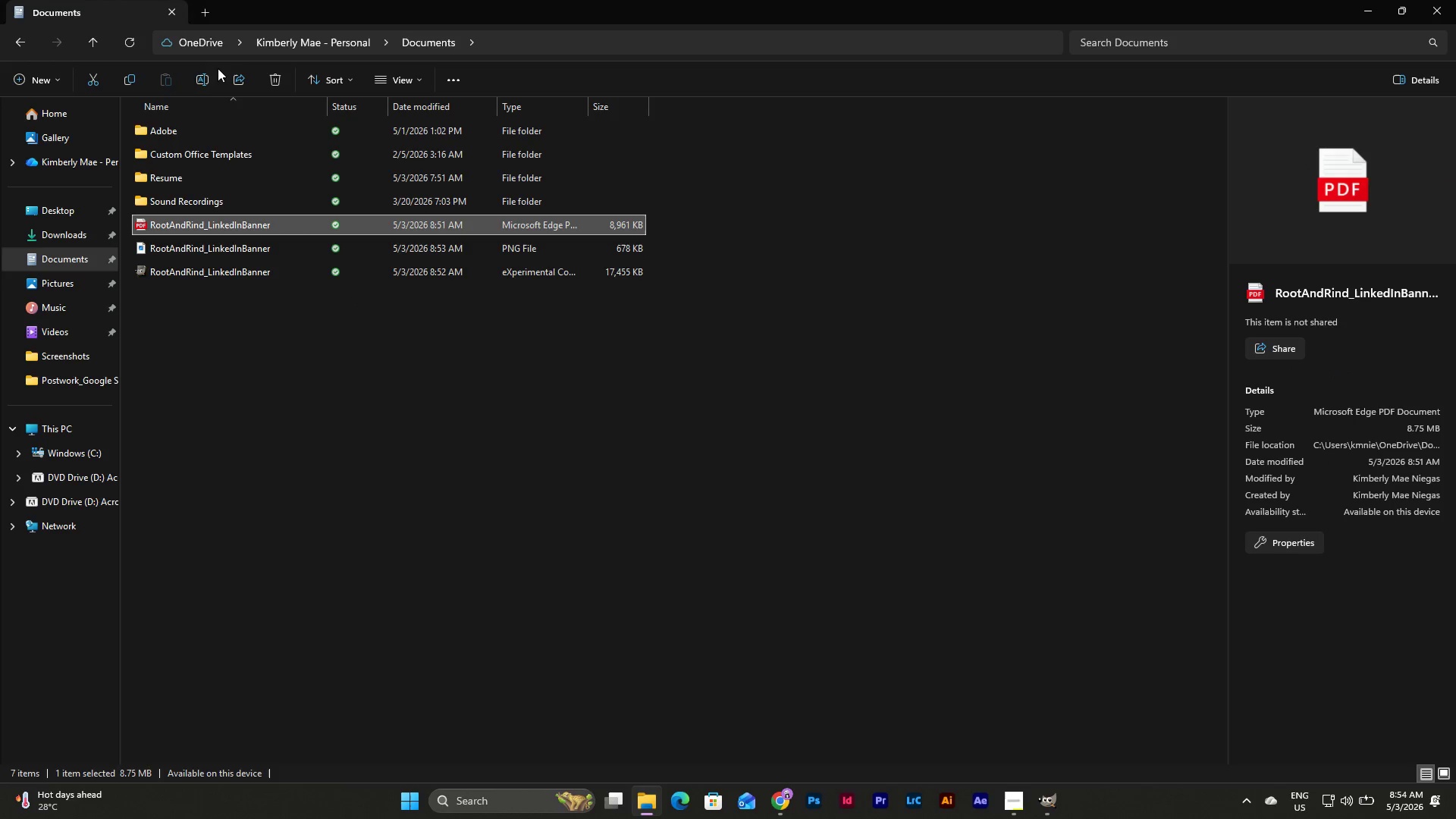 
left_click([200, 77])
 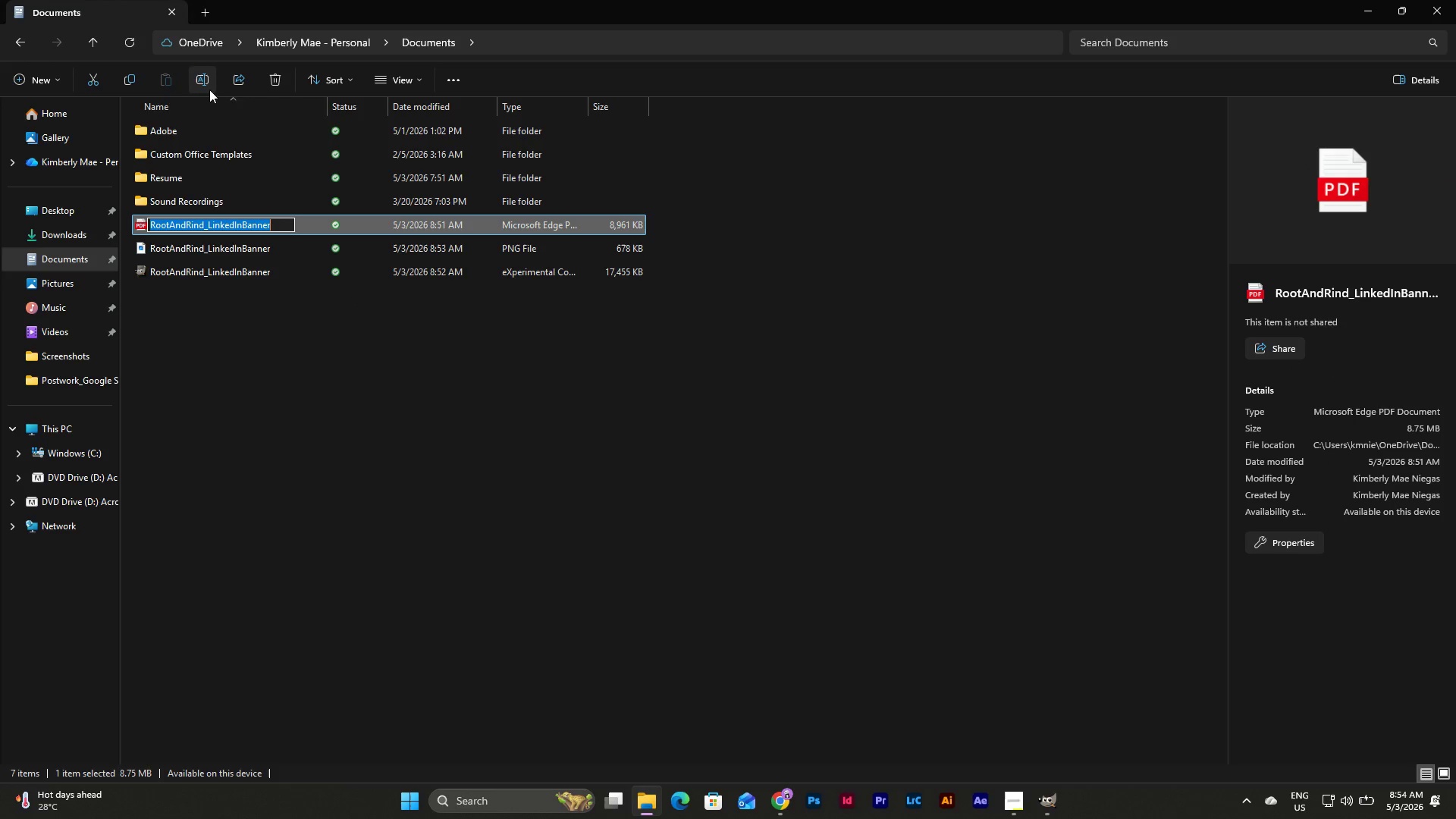 
key(Control+C)
 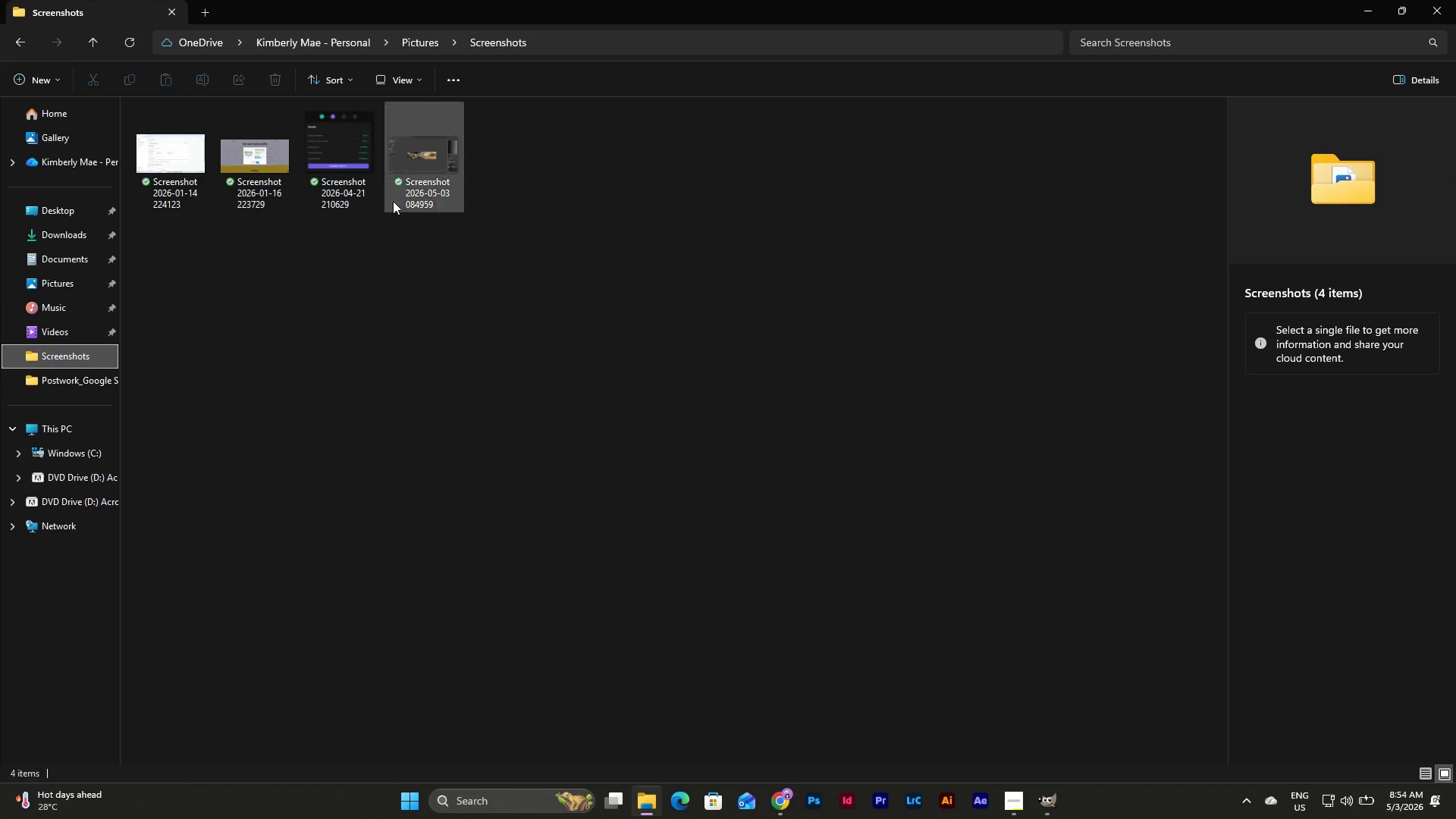 
left_click([429, 158])
 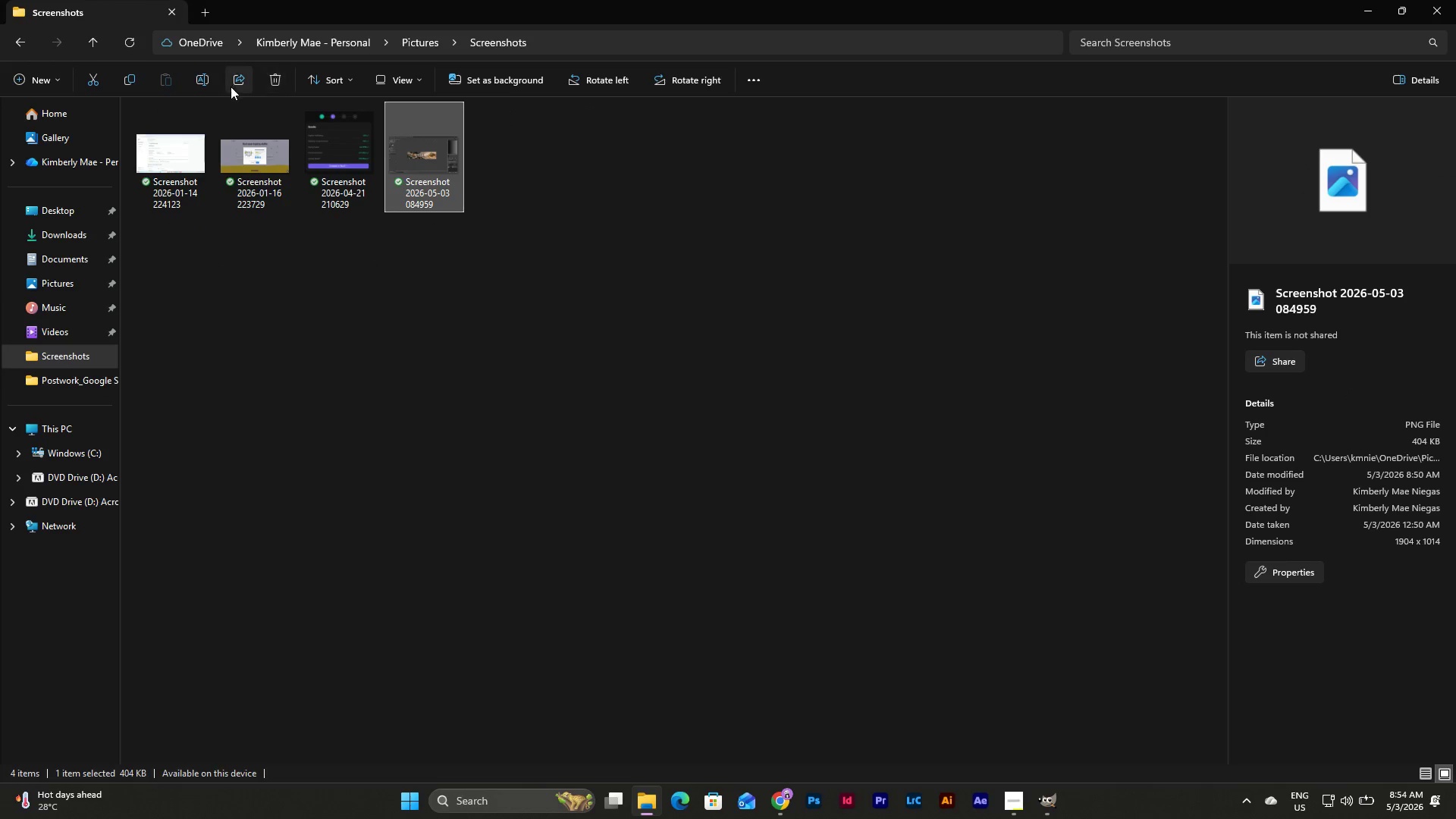 
left_click([206, 83])
 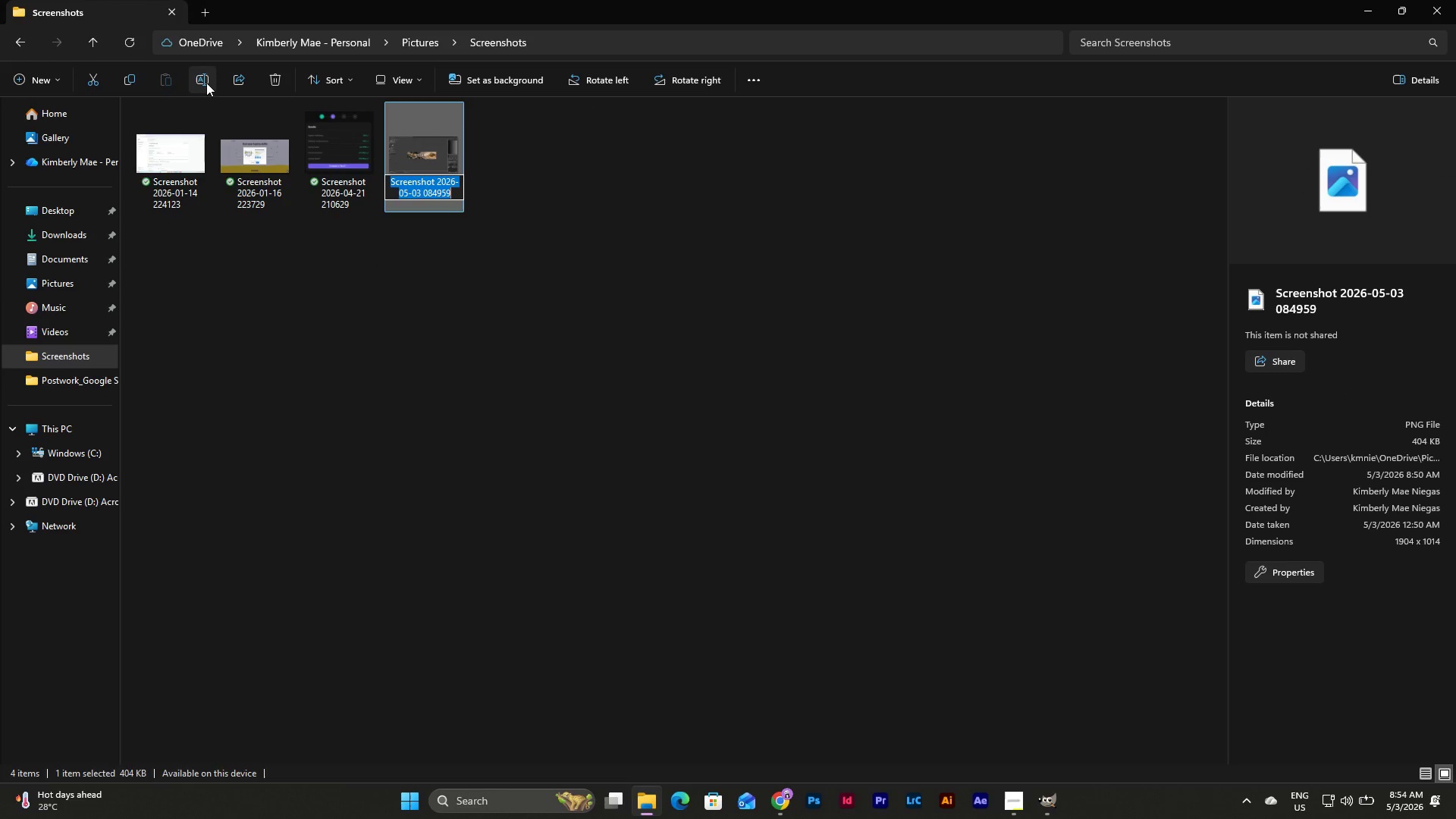 
key(Control+V)
 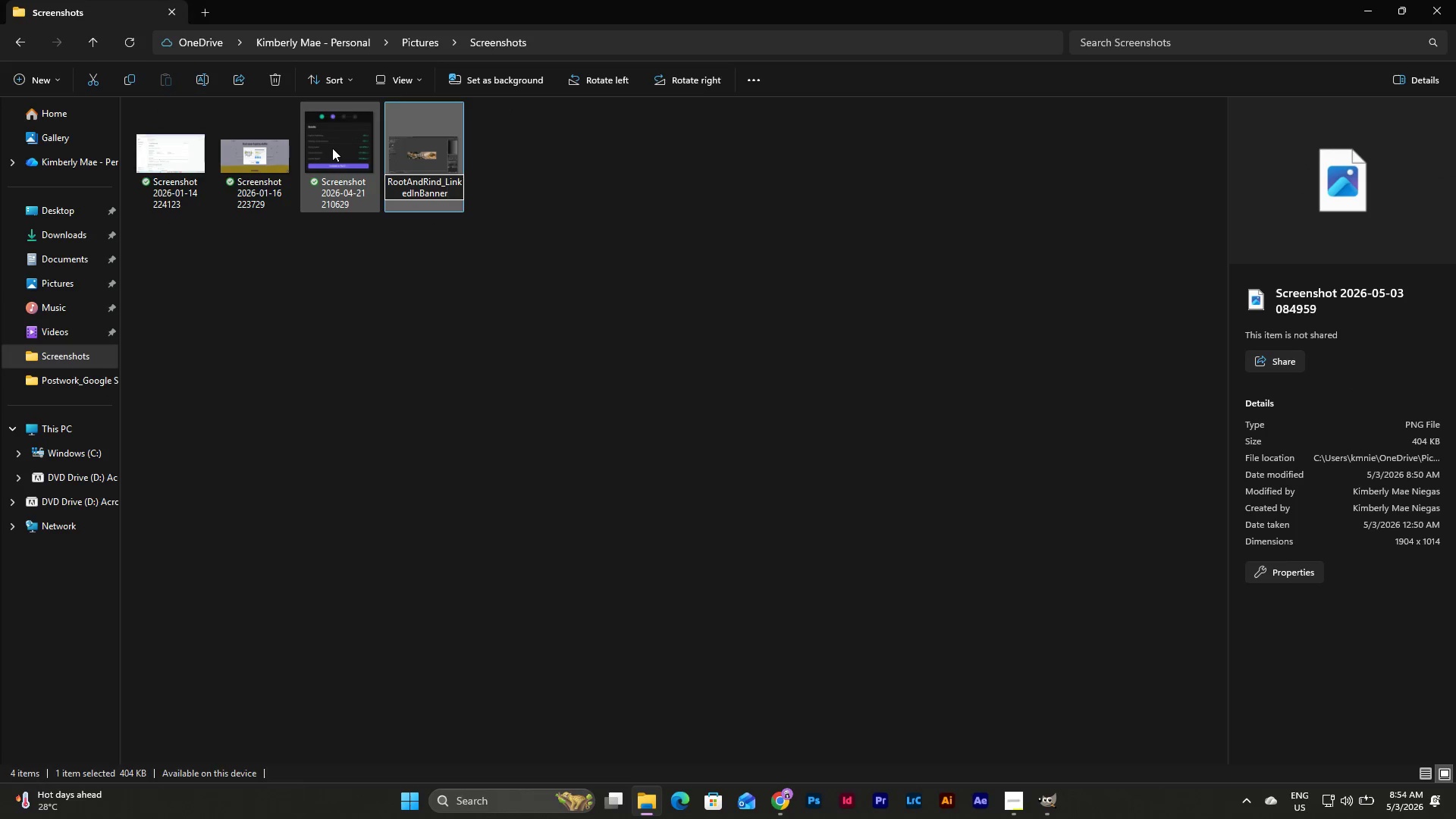 
type(_Screenshot)
 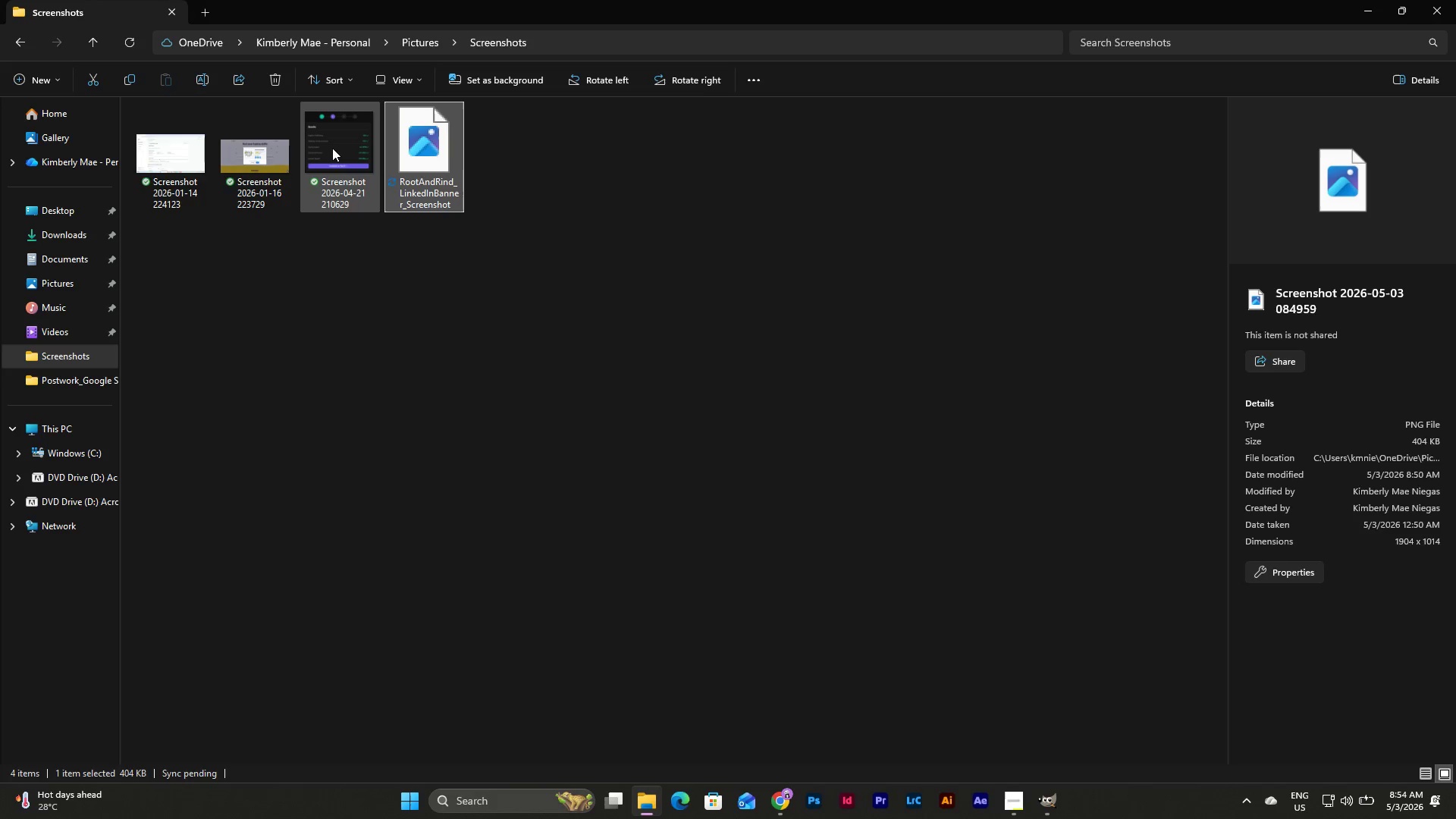 
 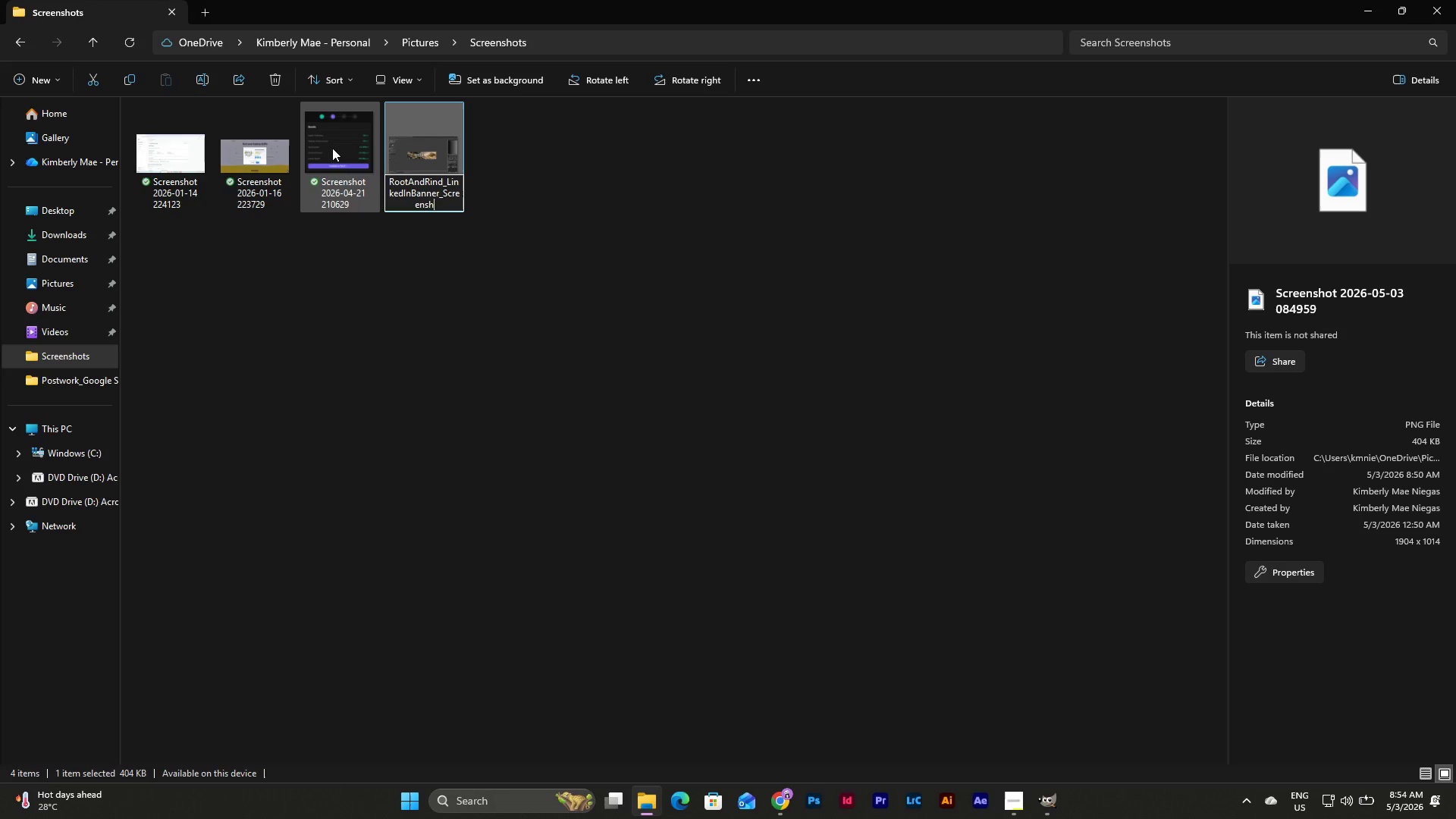 
key(Enter)
 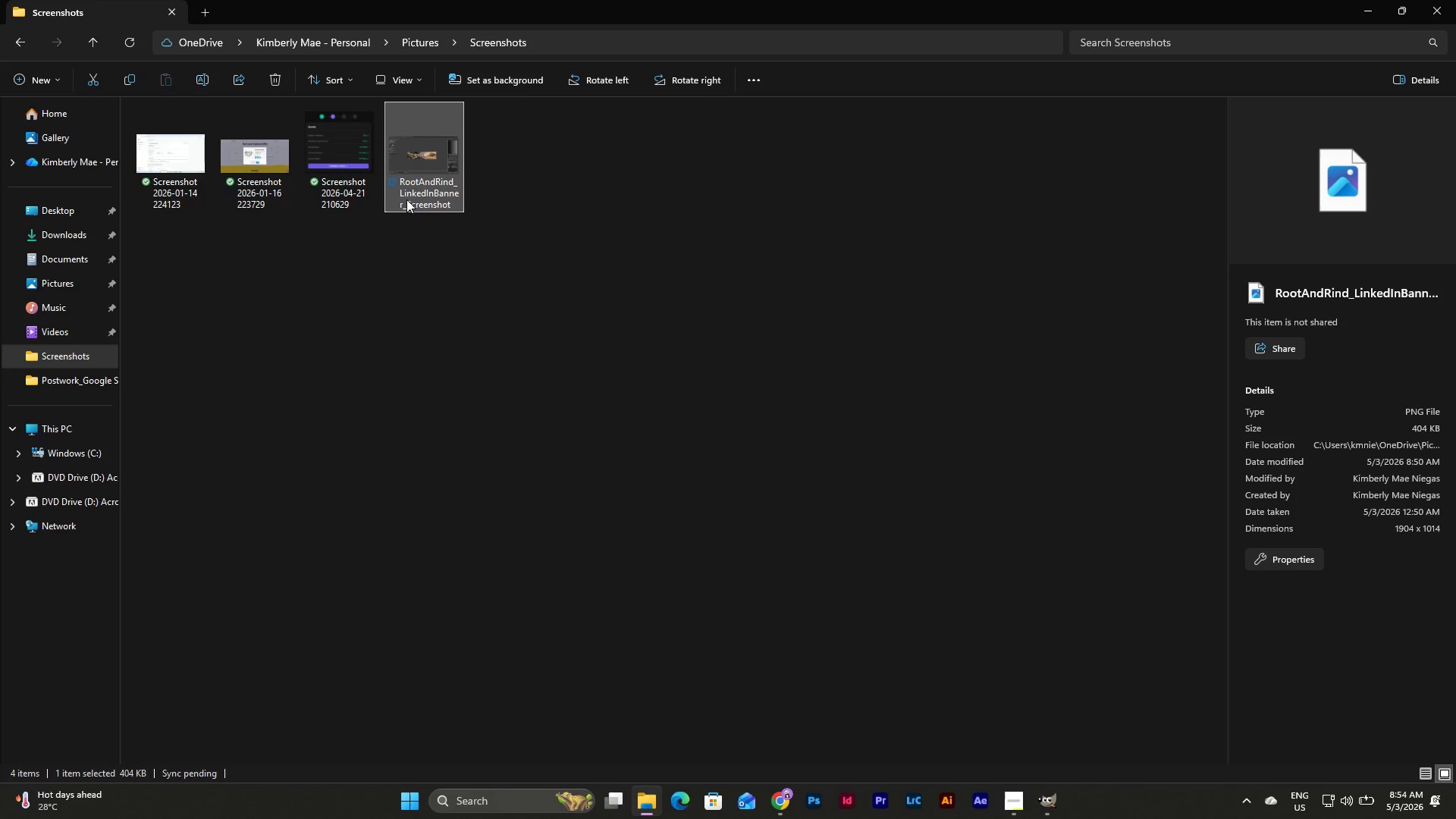 
left_click_drag(start_coordinate=[472, 457], to_coordinate=[468, 454])
 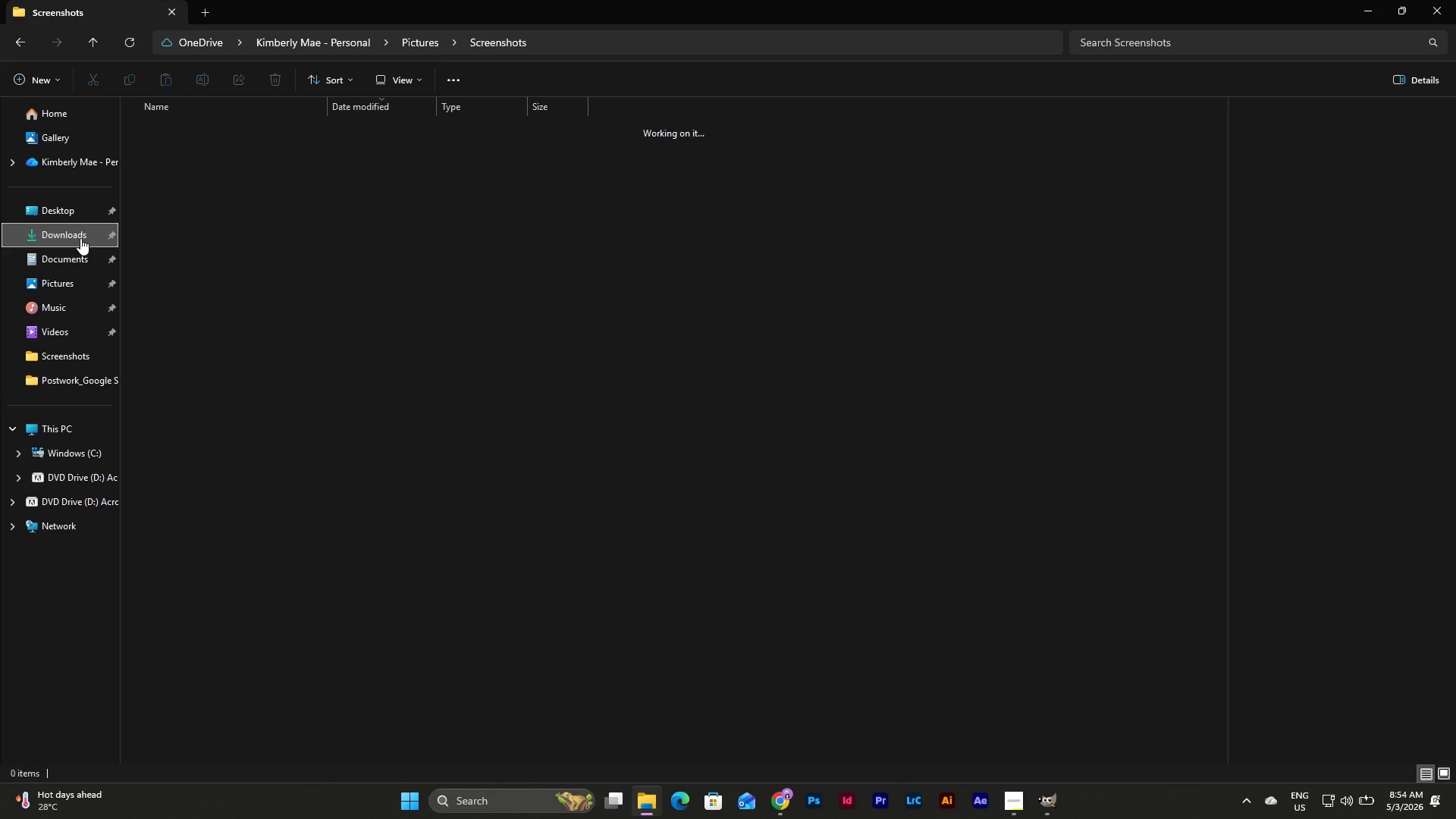 
double_click([85, 259])